 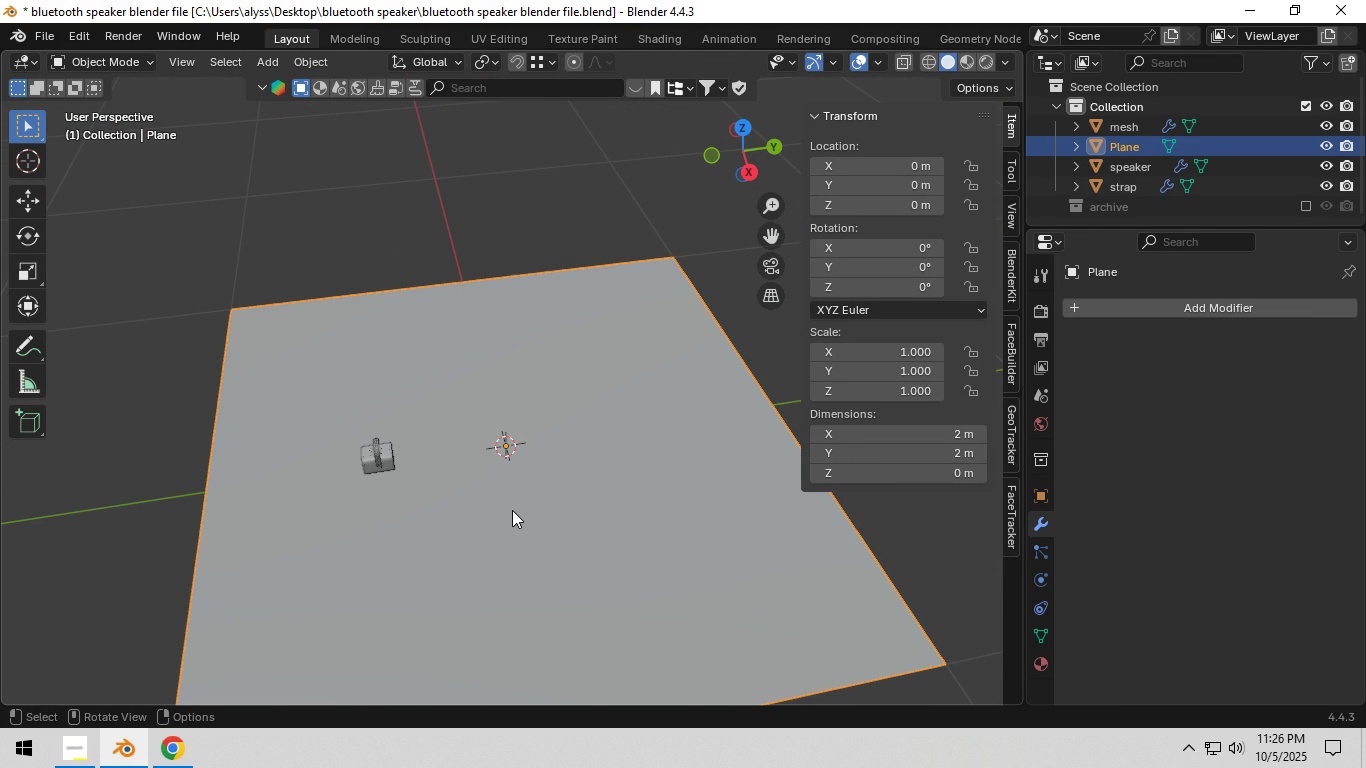 
key(Control+ControlLeft)
 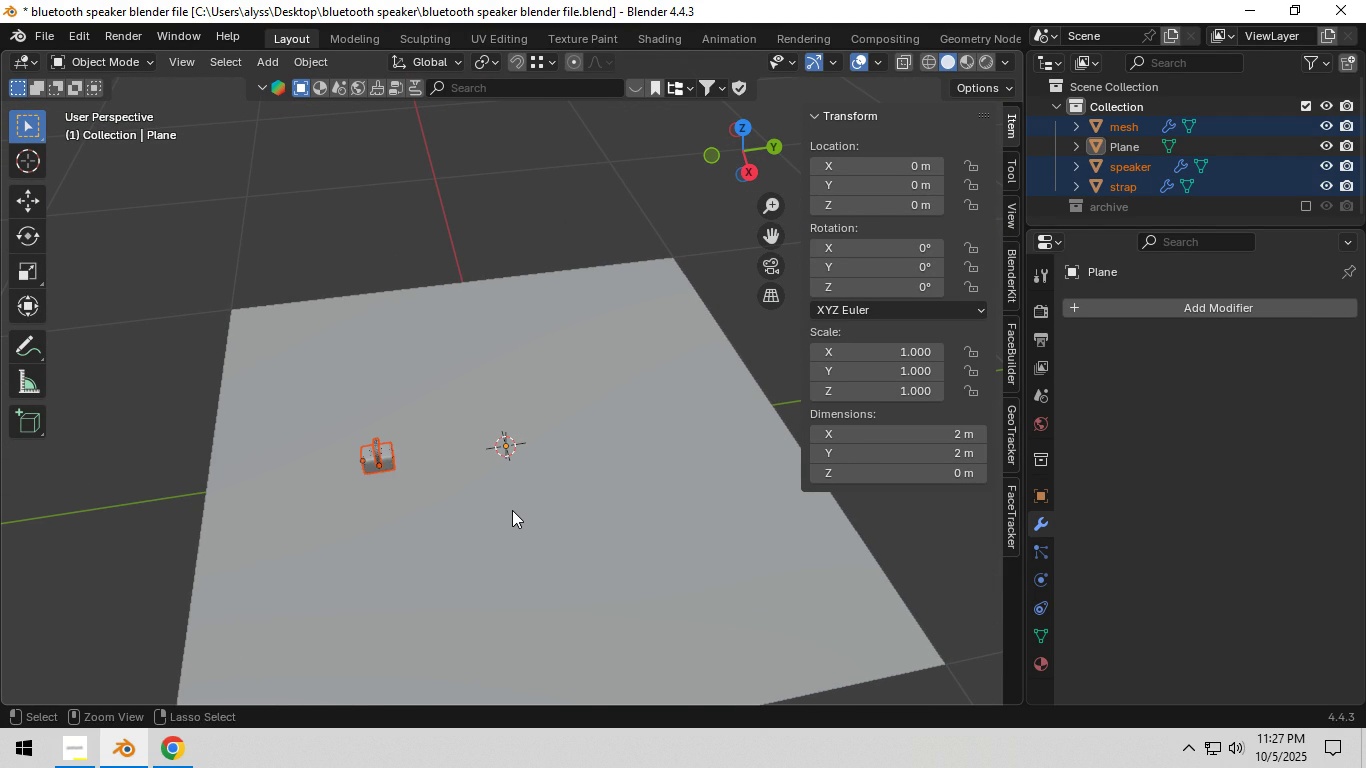 
key(Control+I)
 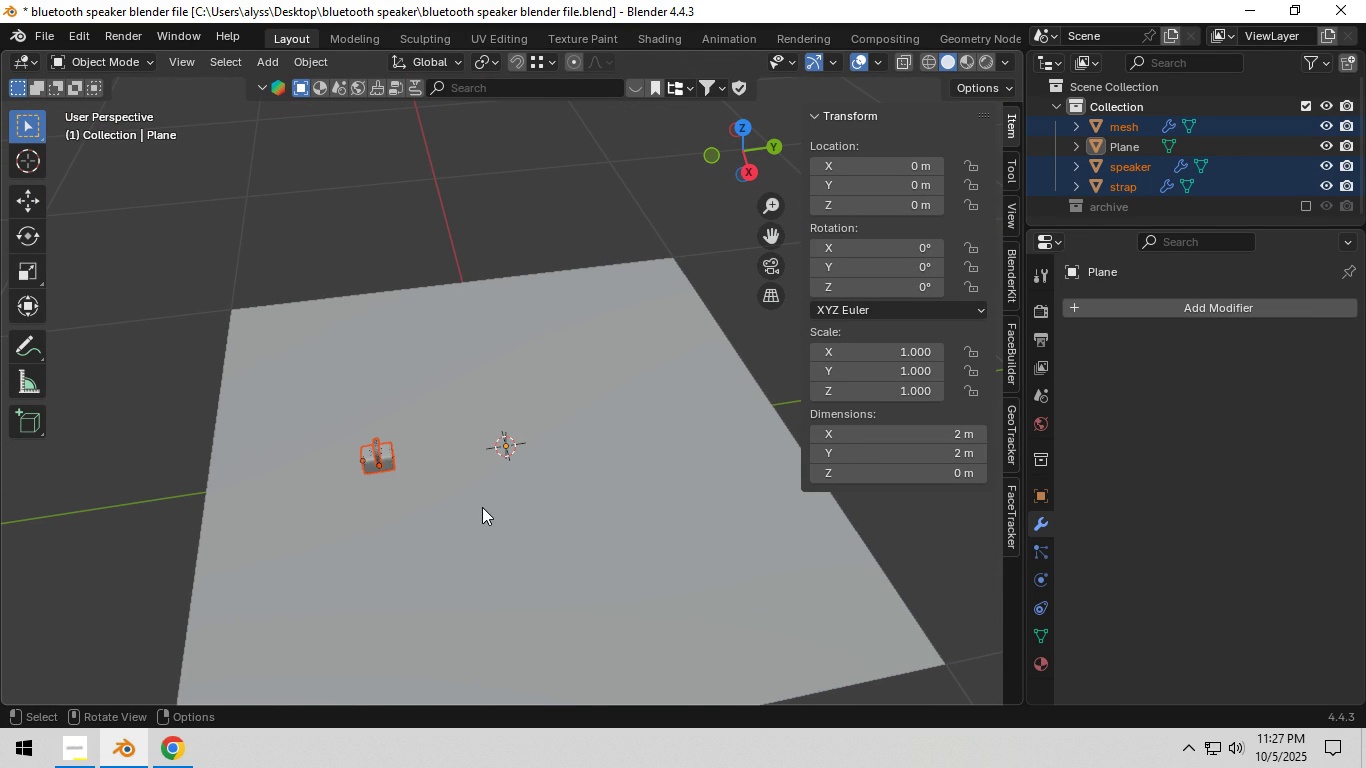 
type(gy)
 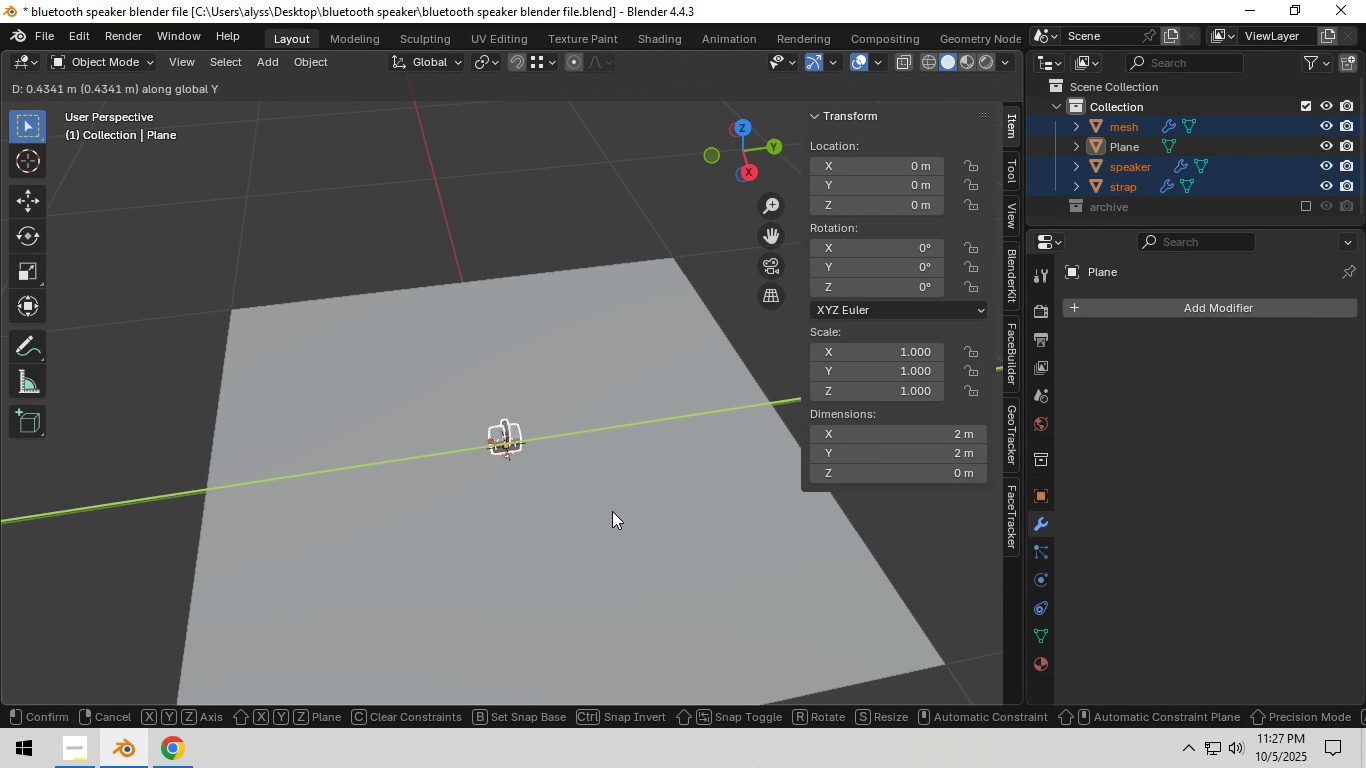 
left_click([612, 511])
 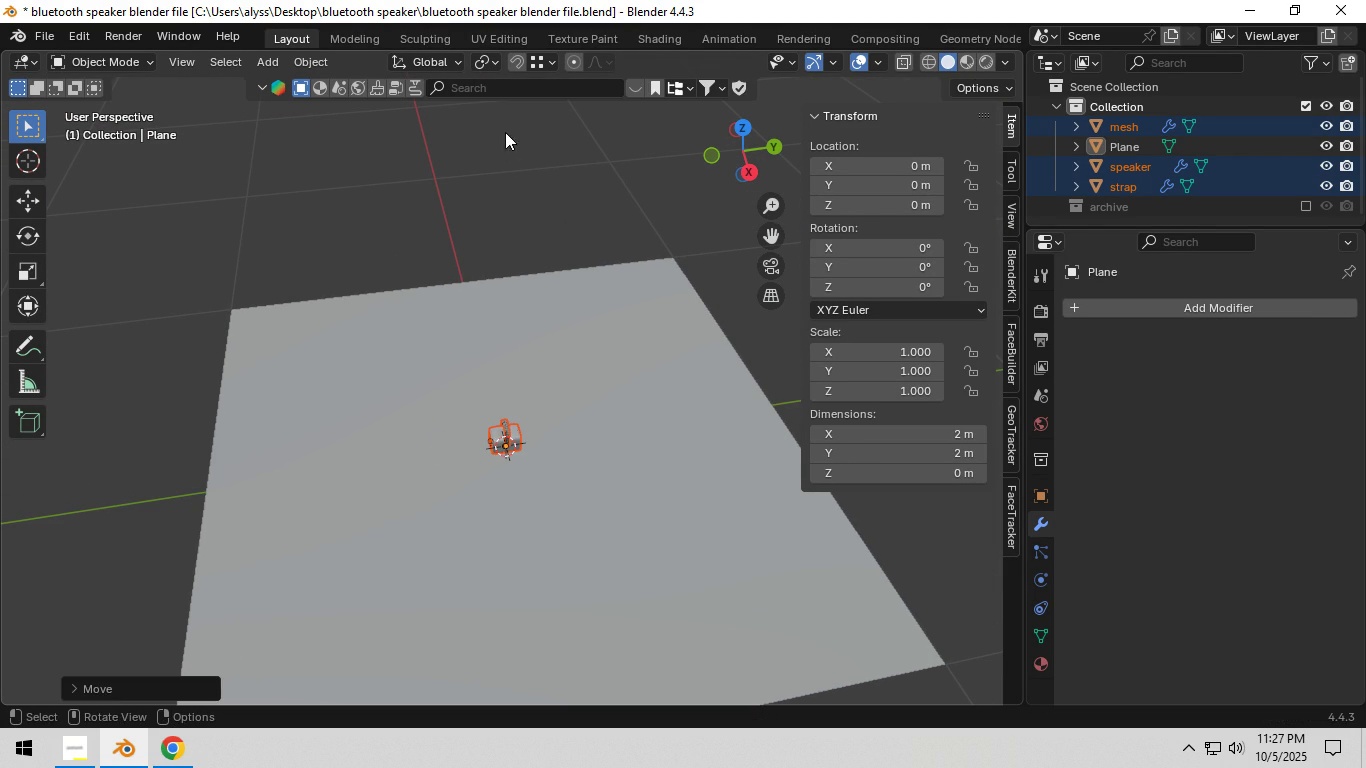 
left_click([505, 131])
 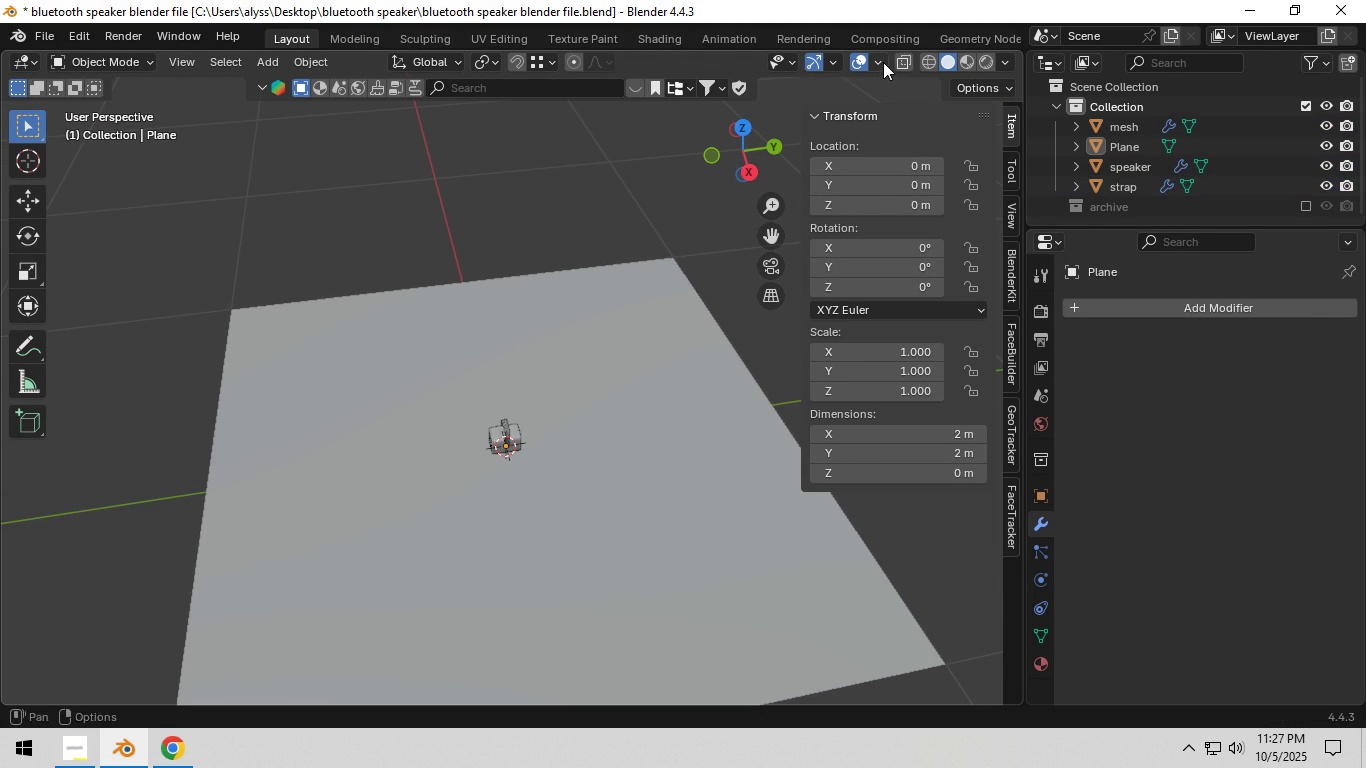 
left_click([881, 61])
 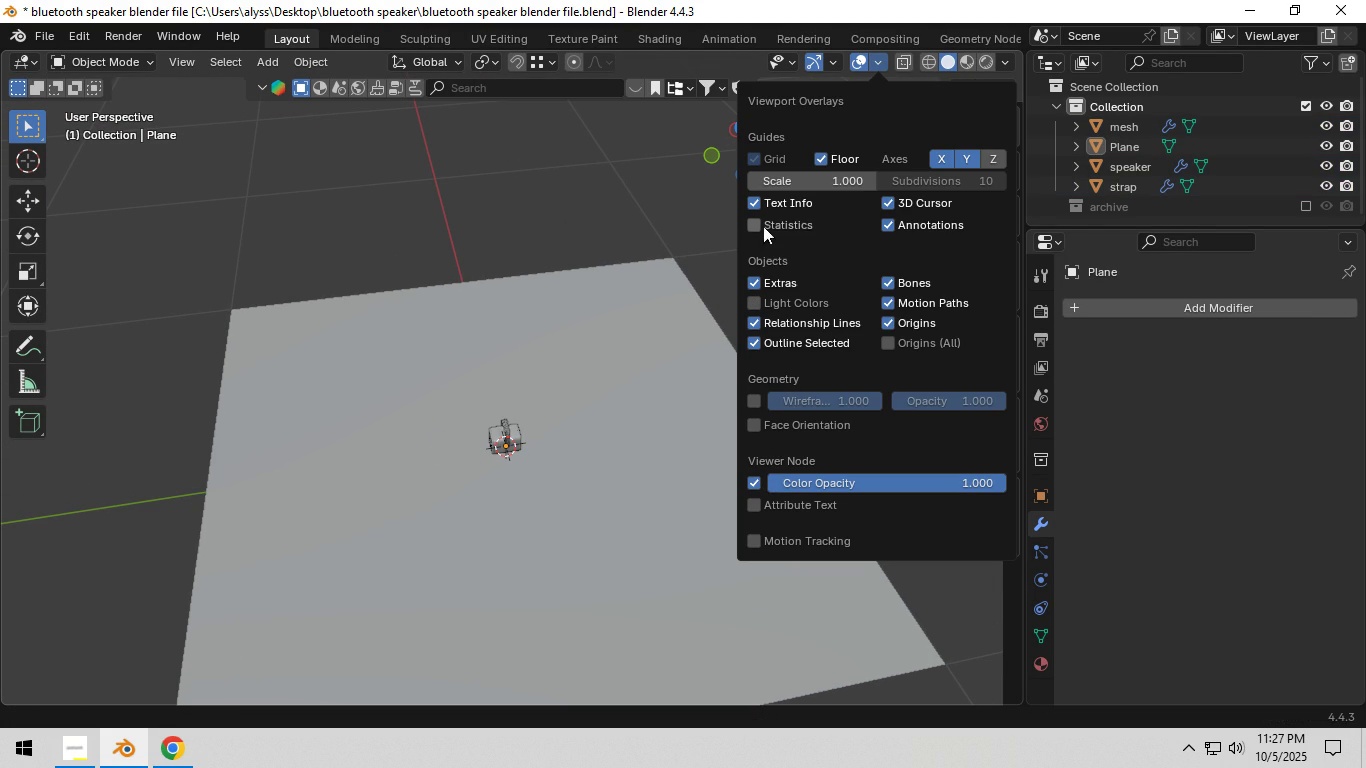 
left_click([890, 201])